 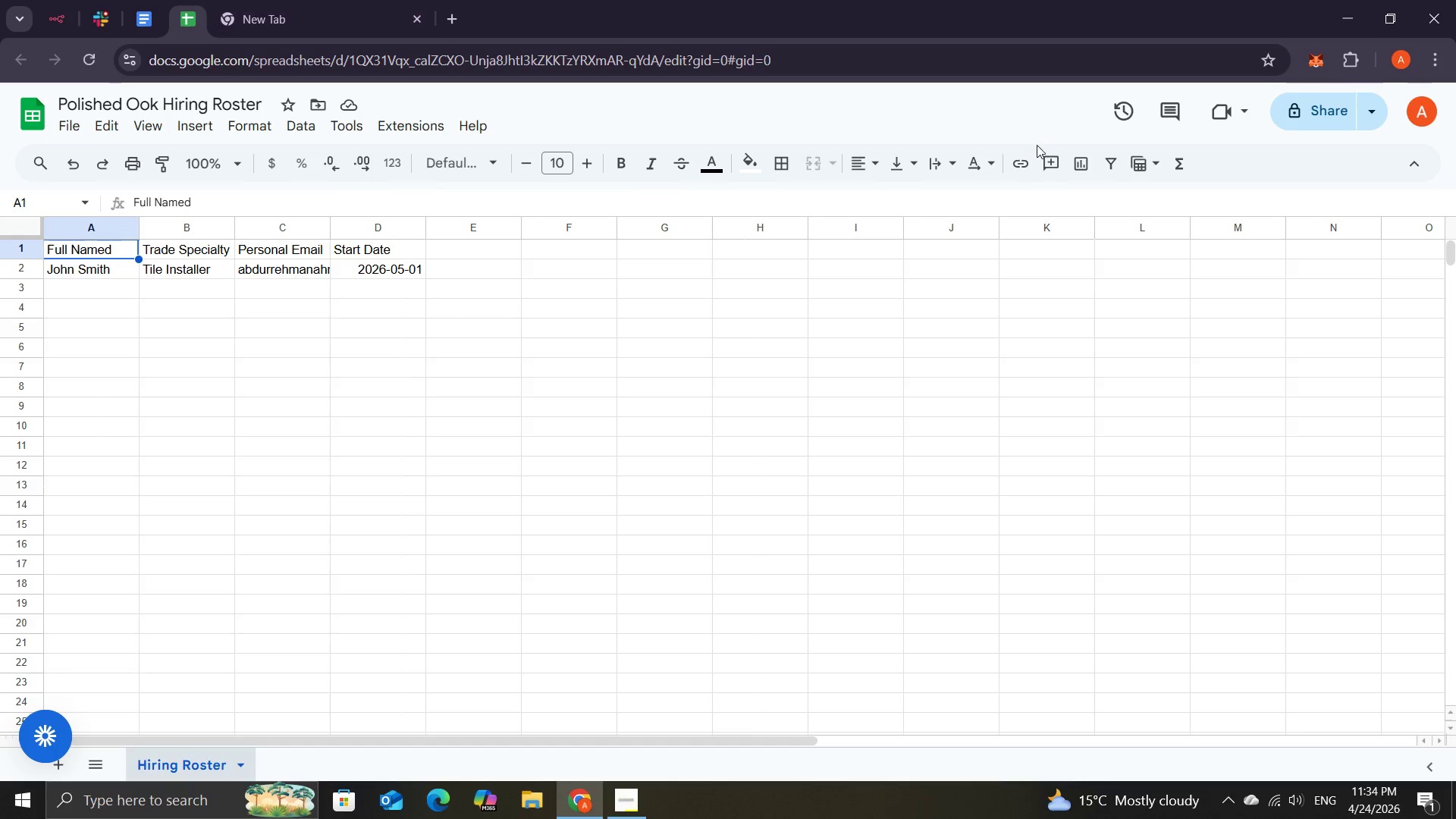 
left_click([1298, 104])
 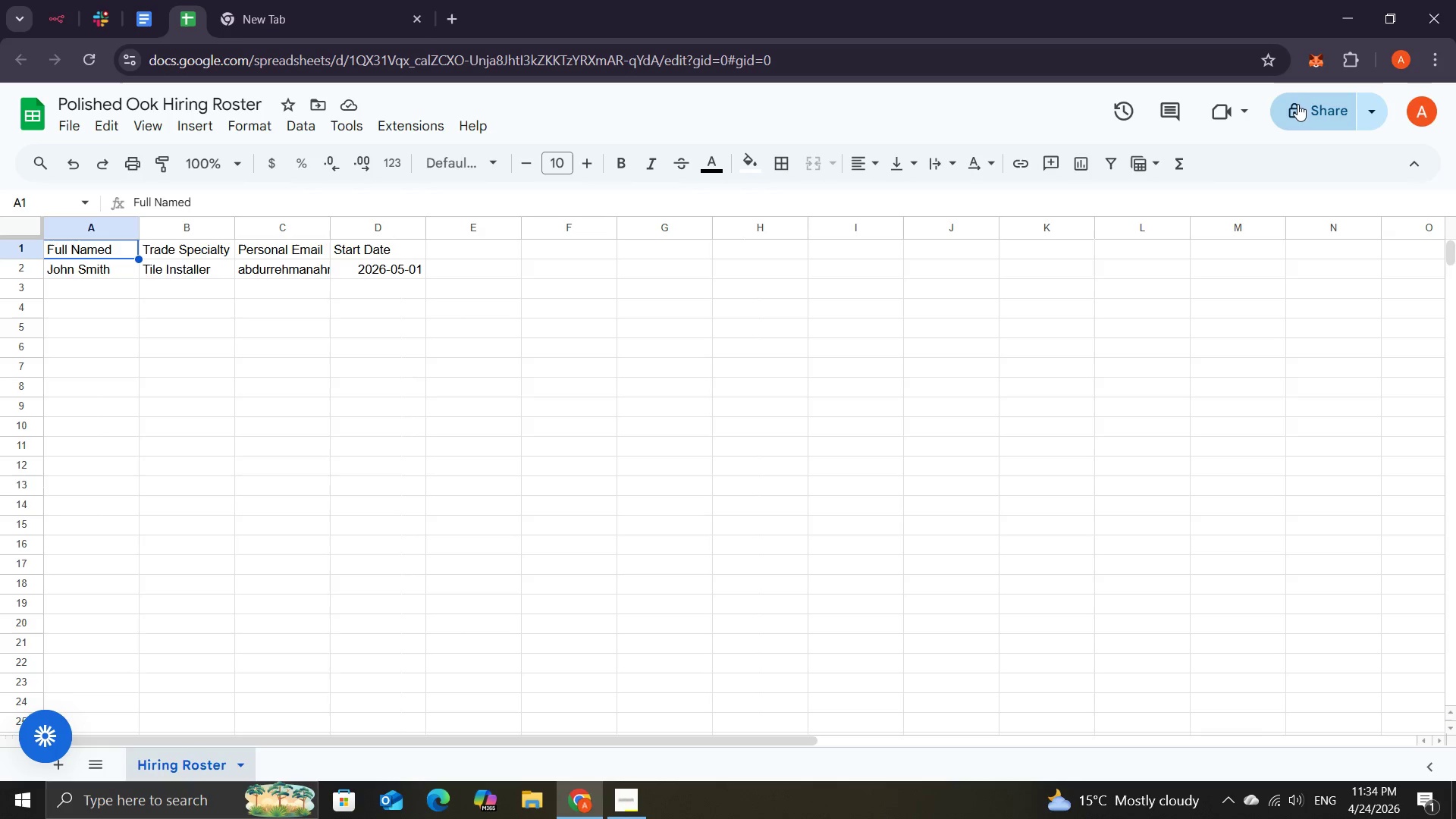 
left_click([1310, 112])
 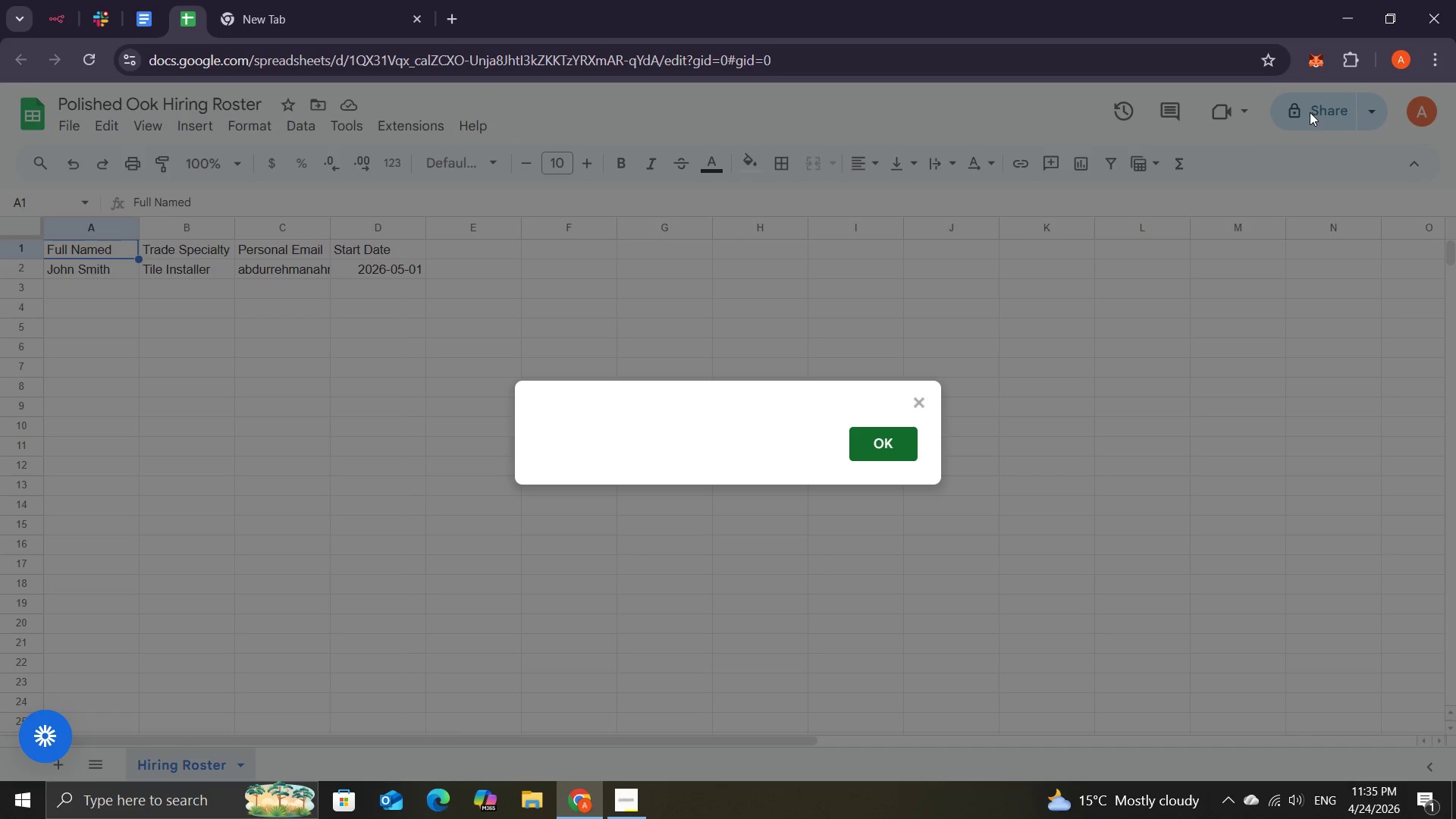 
left_click([1310, 112])
 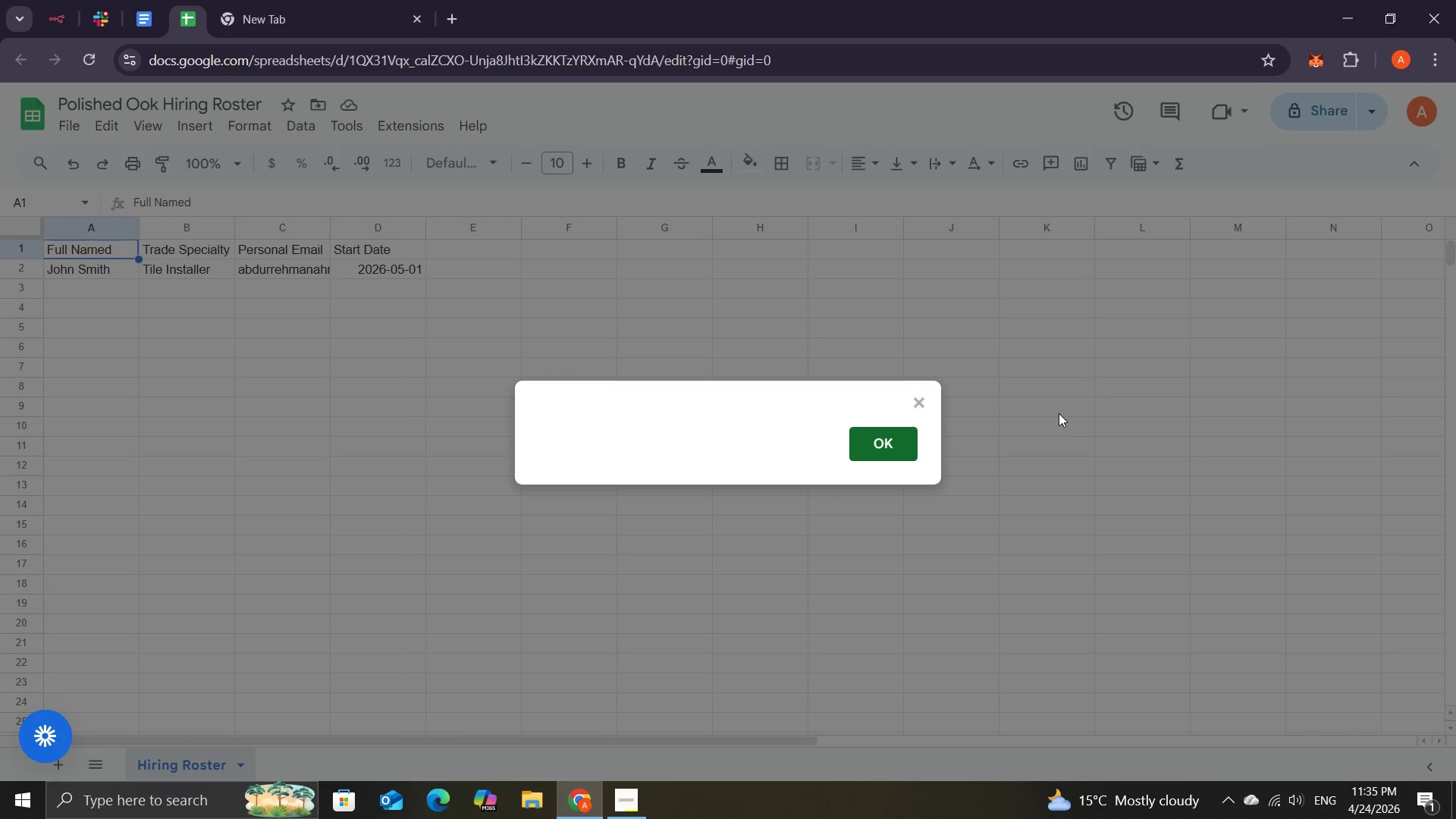 
left_click([1059, 413])
 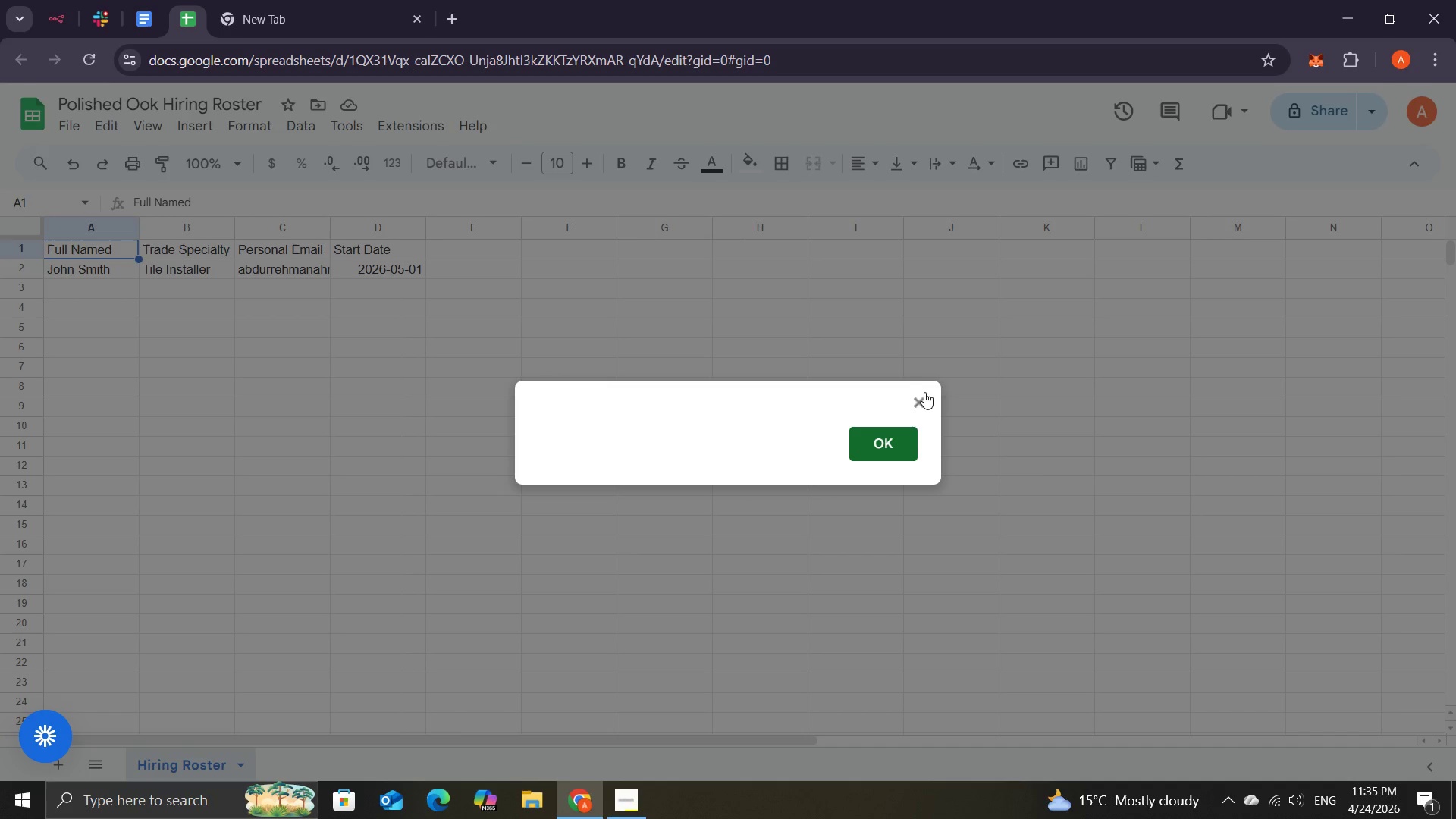 
left_click([924, 392])
 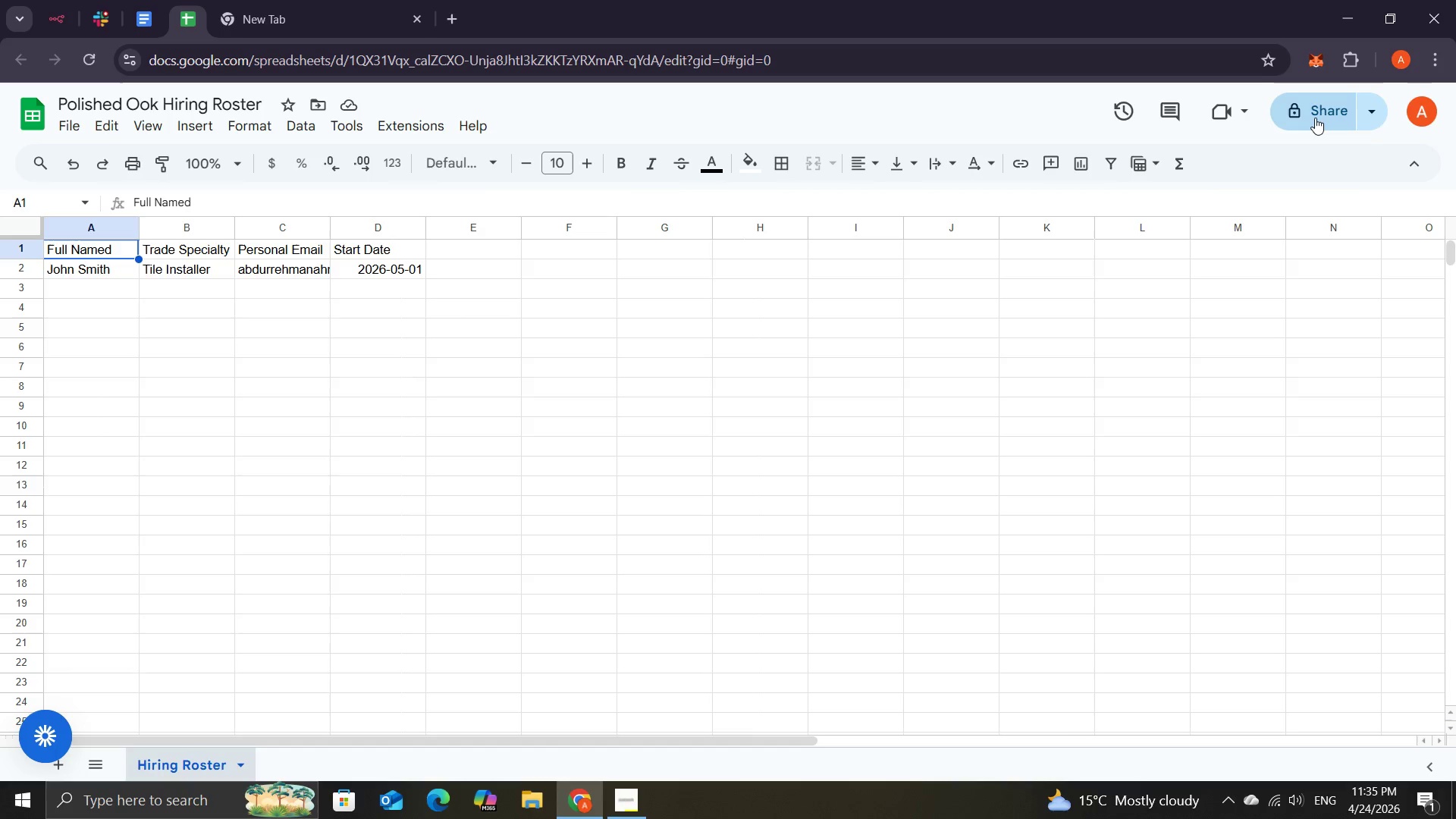 
left_click([1315, 118])
 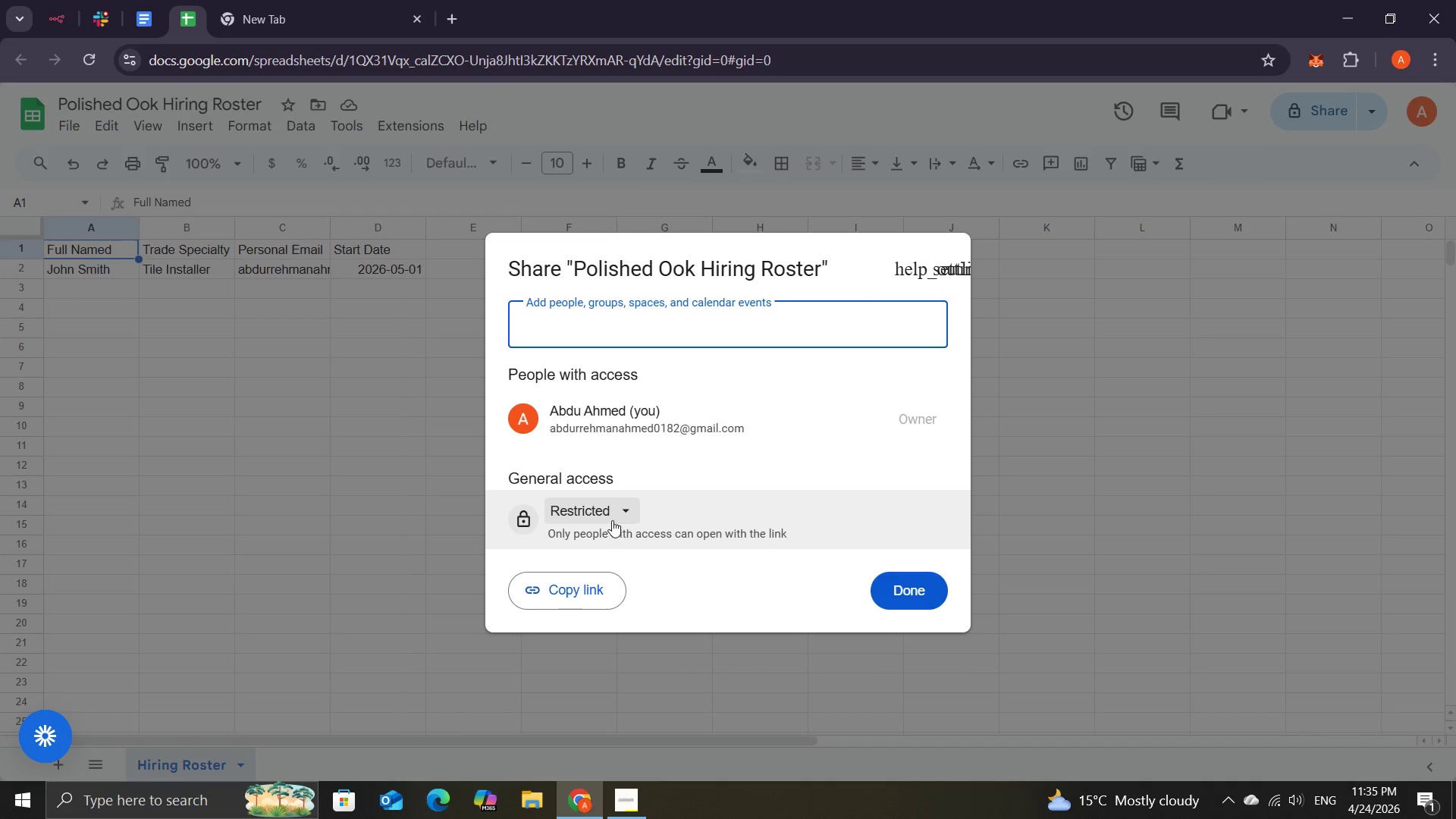 
left_click([625, 509])
 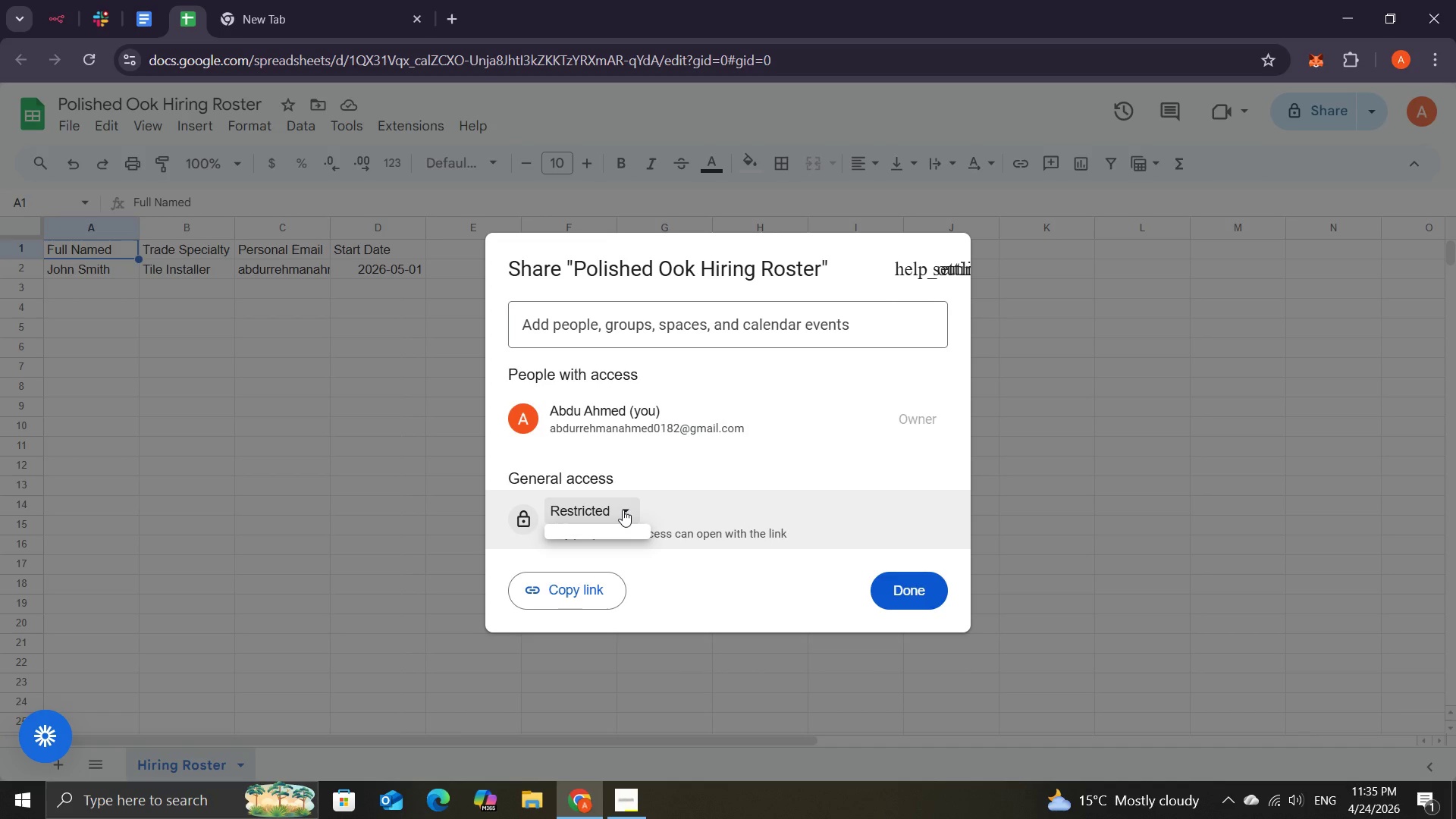 
left_click([623, 510])
 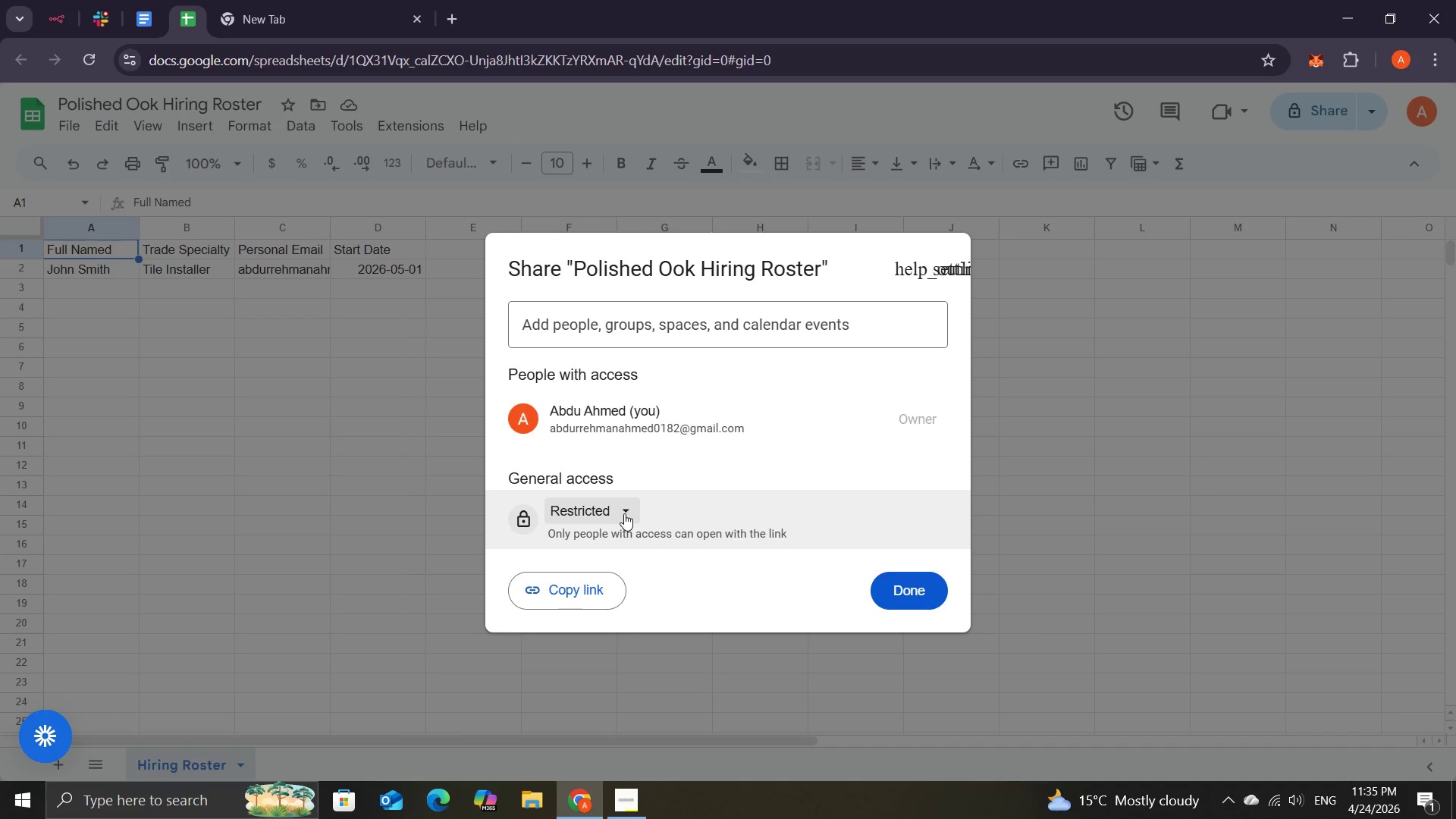 
left_click([624, 513])
 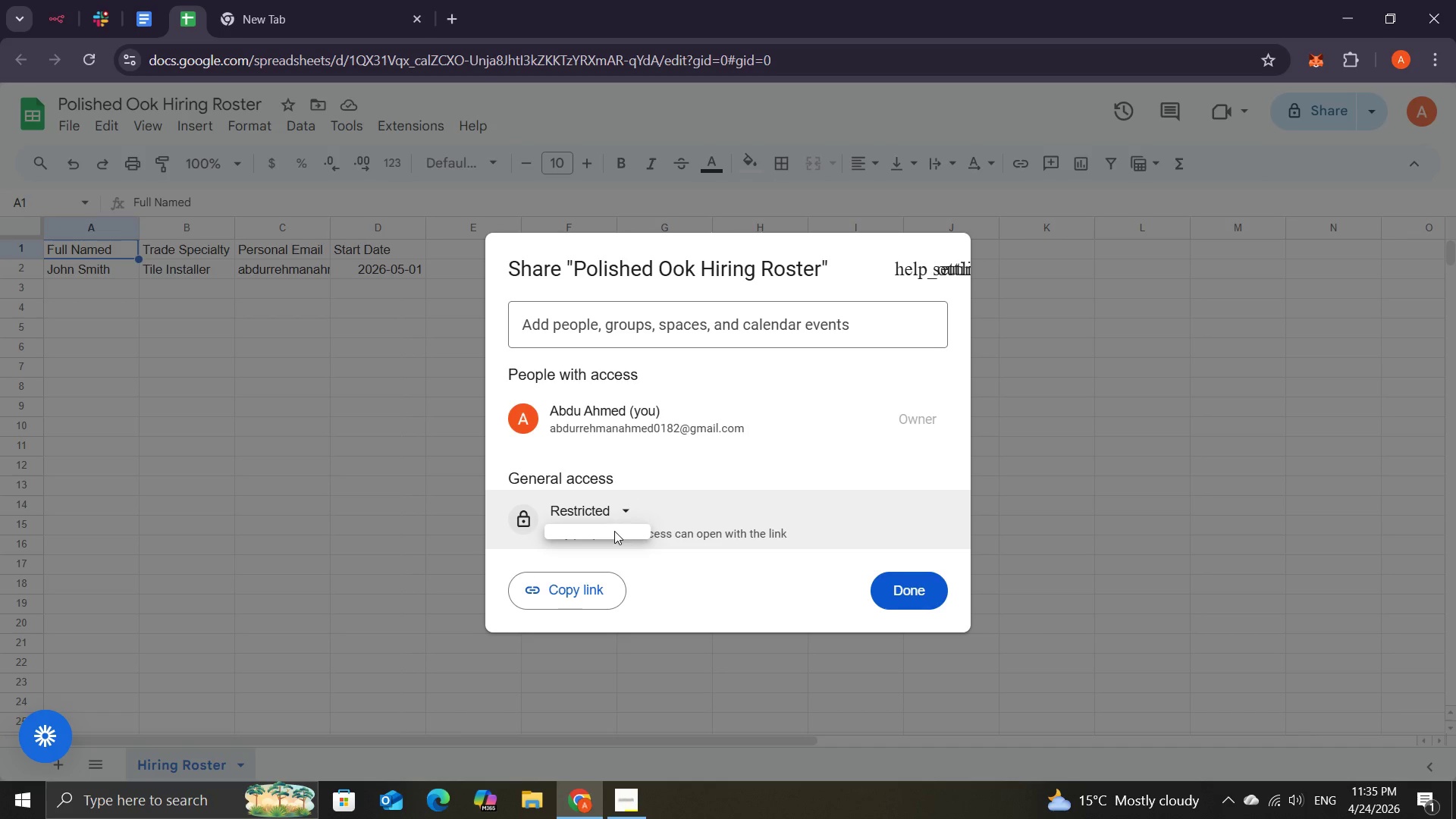 
left_click([614, 531])
 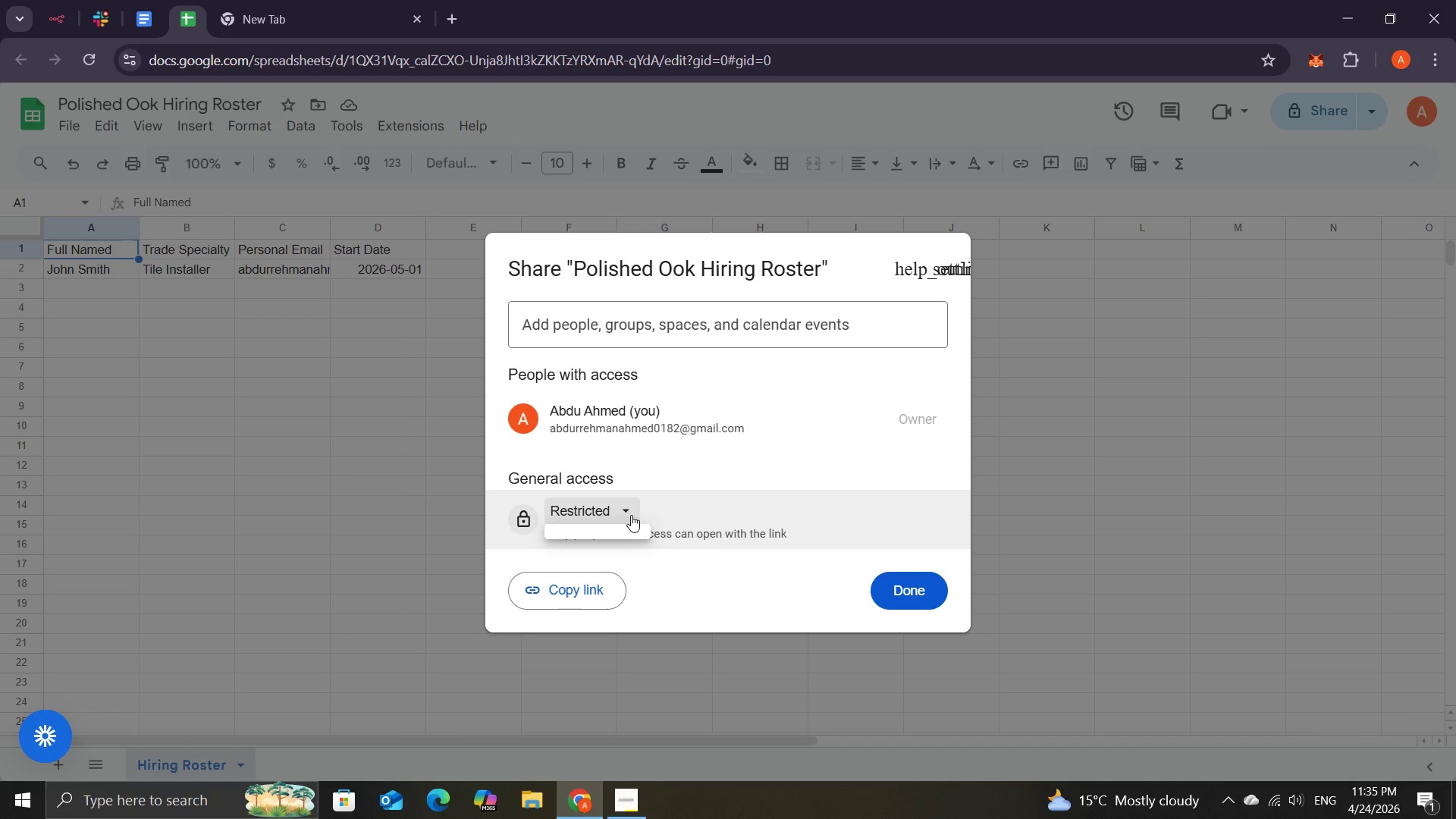 
double_click([631, 515])
 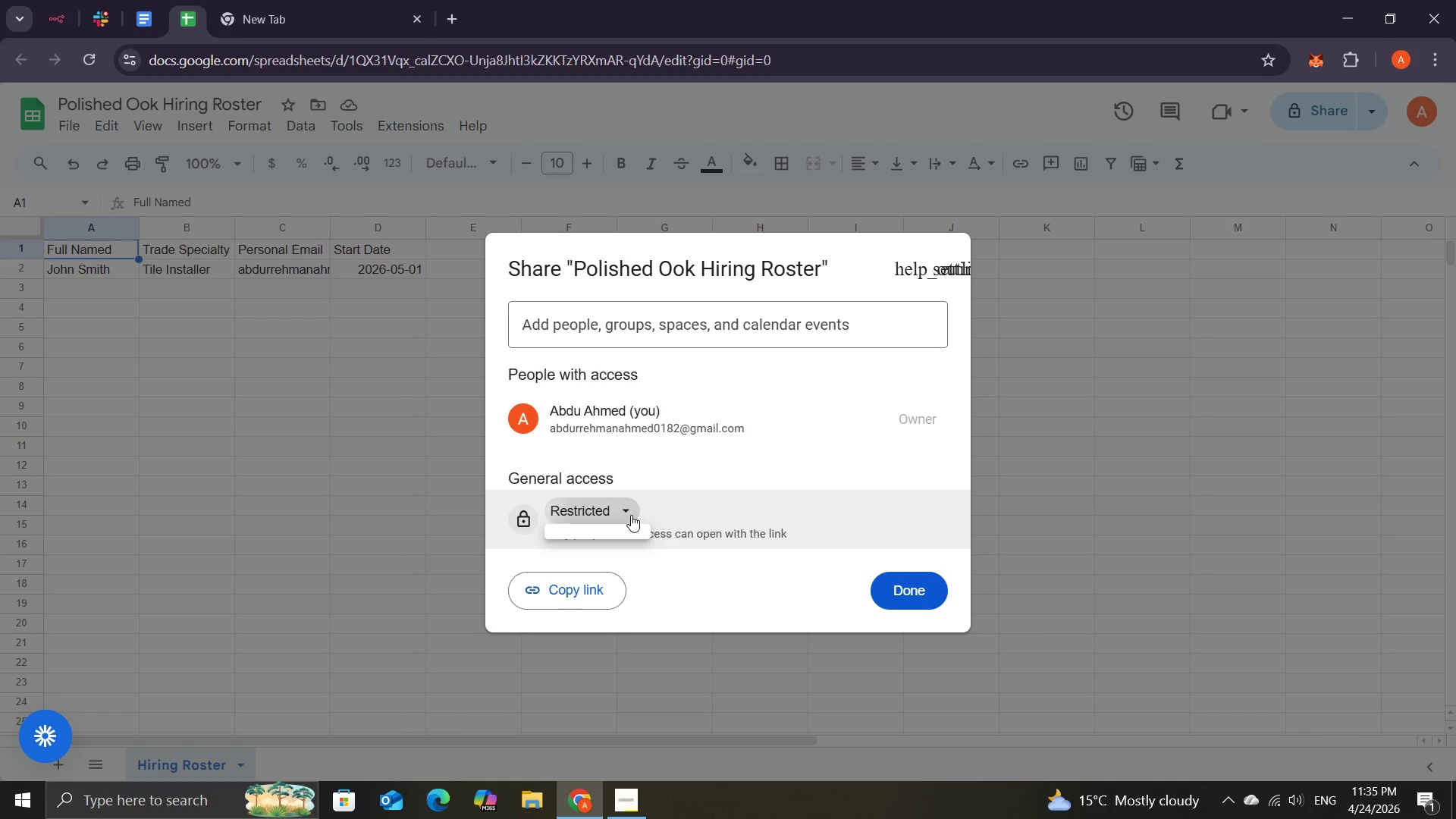 
triple_click([631, 515])
 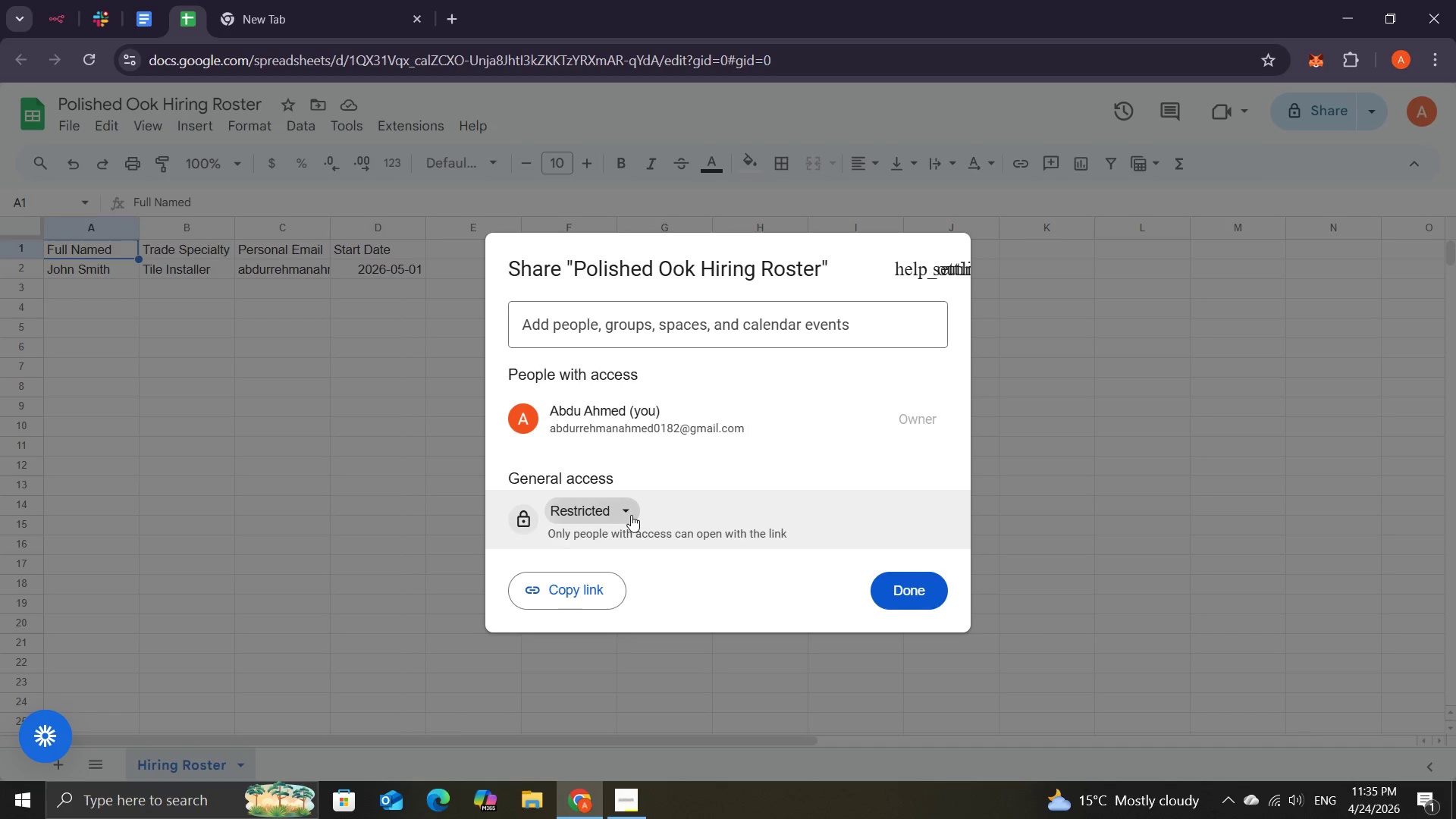 
triple_click([631, 515])
 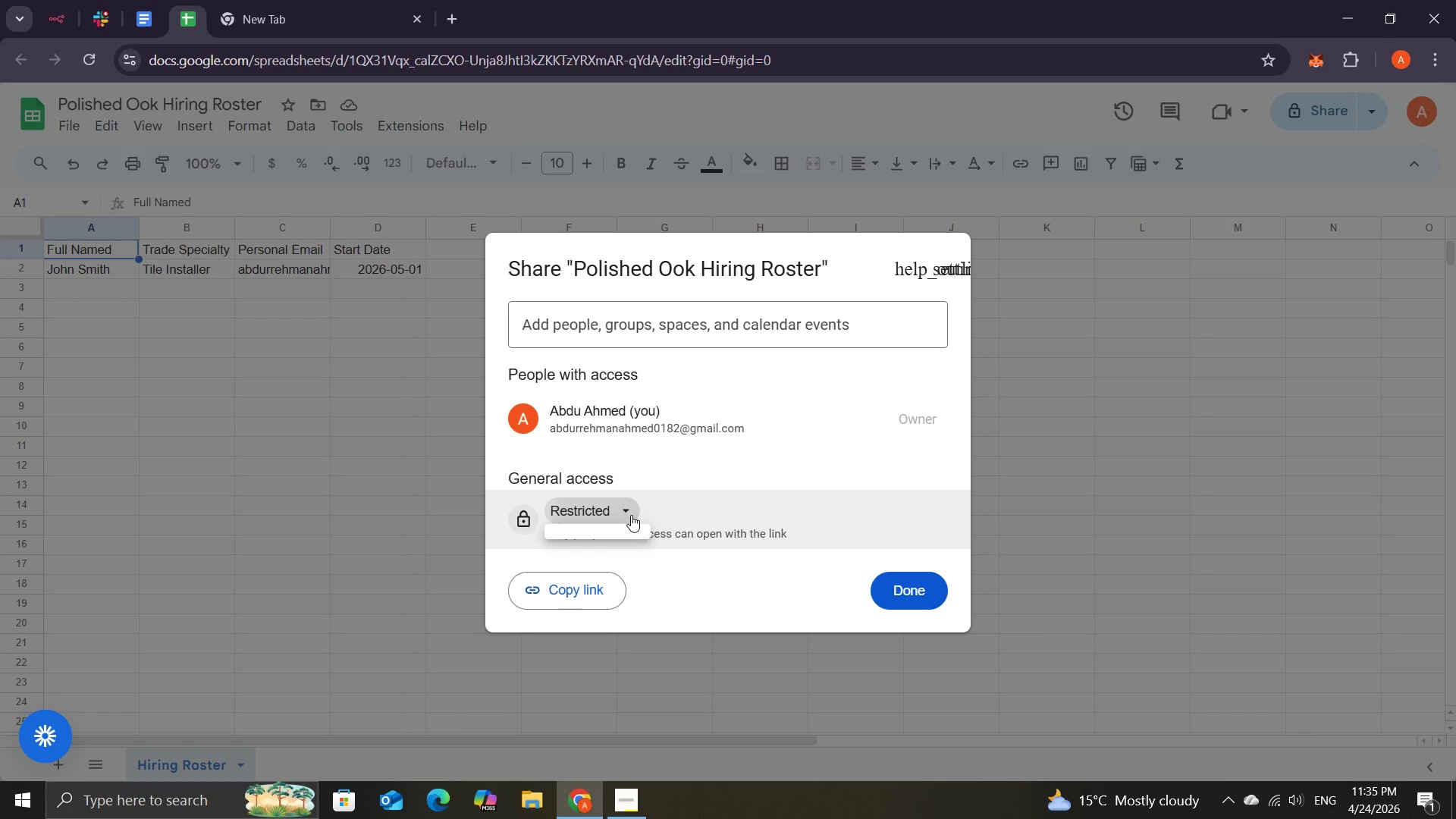 
triple_click([631, 515])
 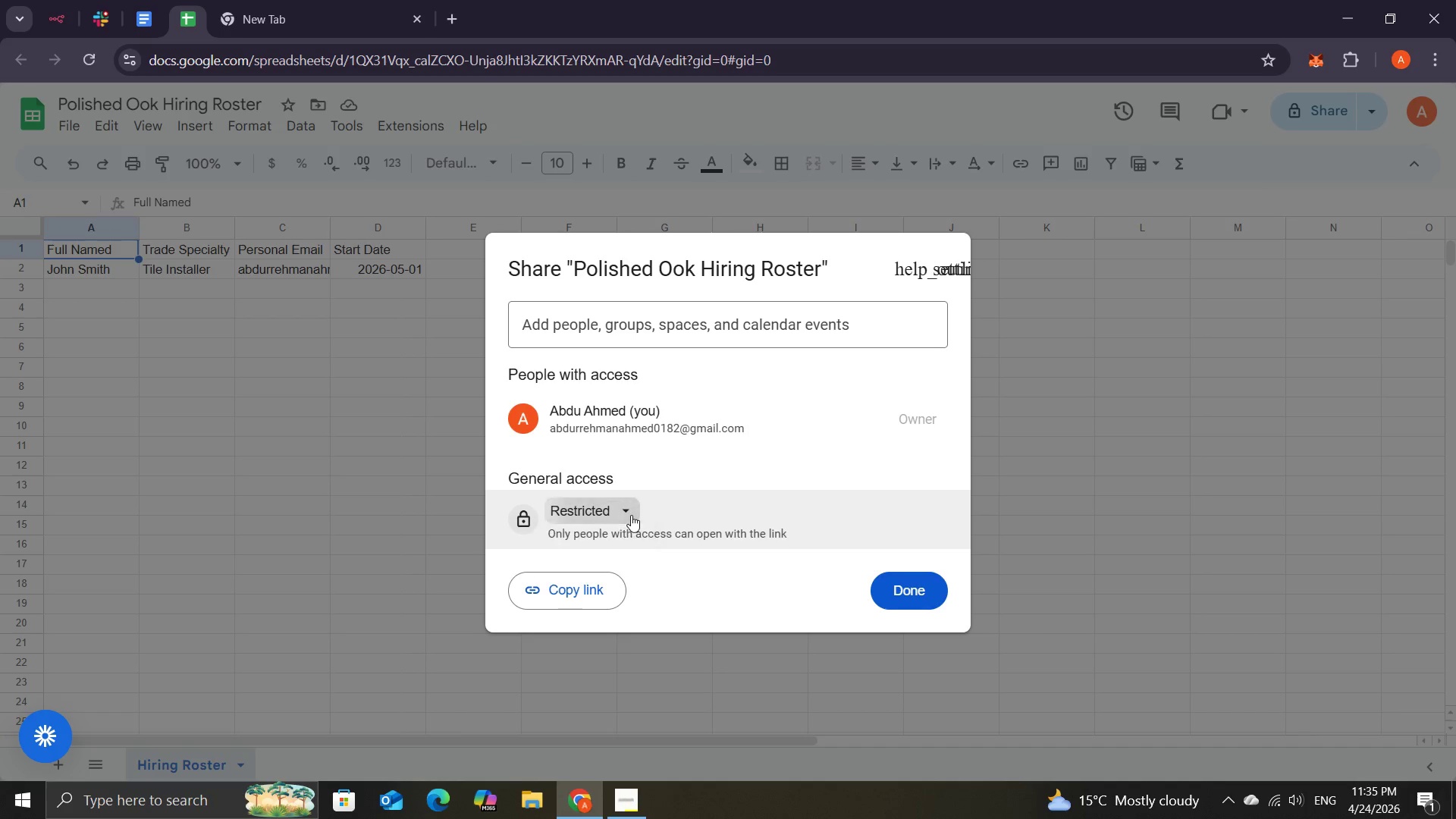 
triple_click([631, 515])
 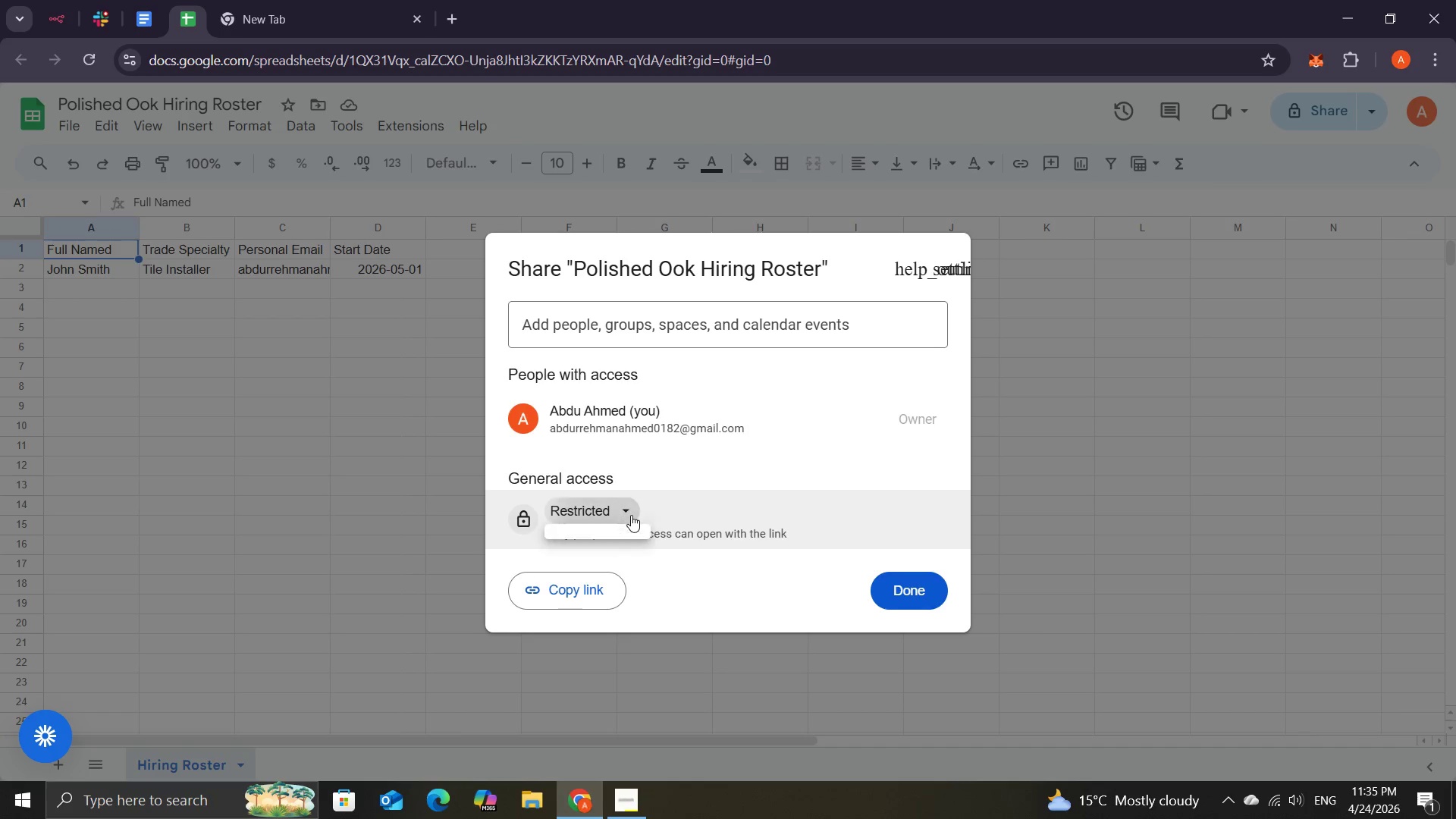 
triple_click([631, 515])
 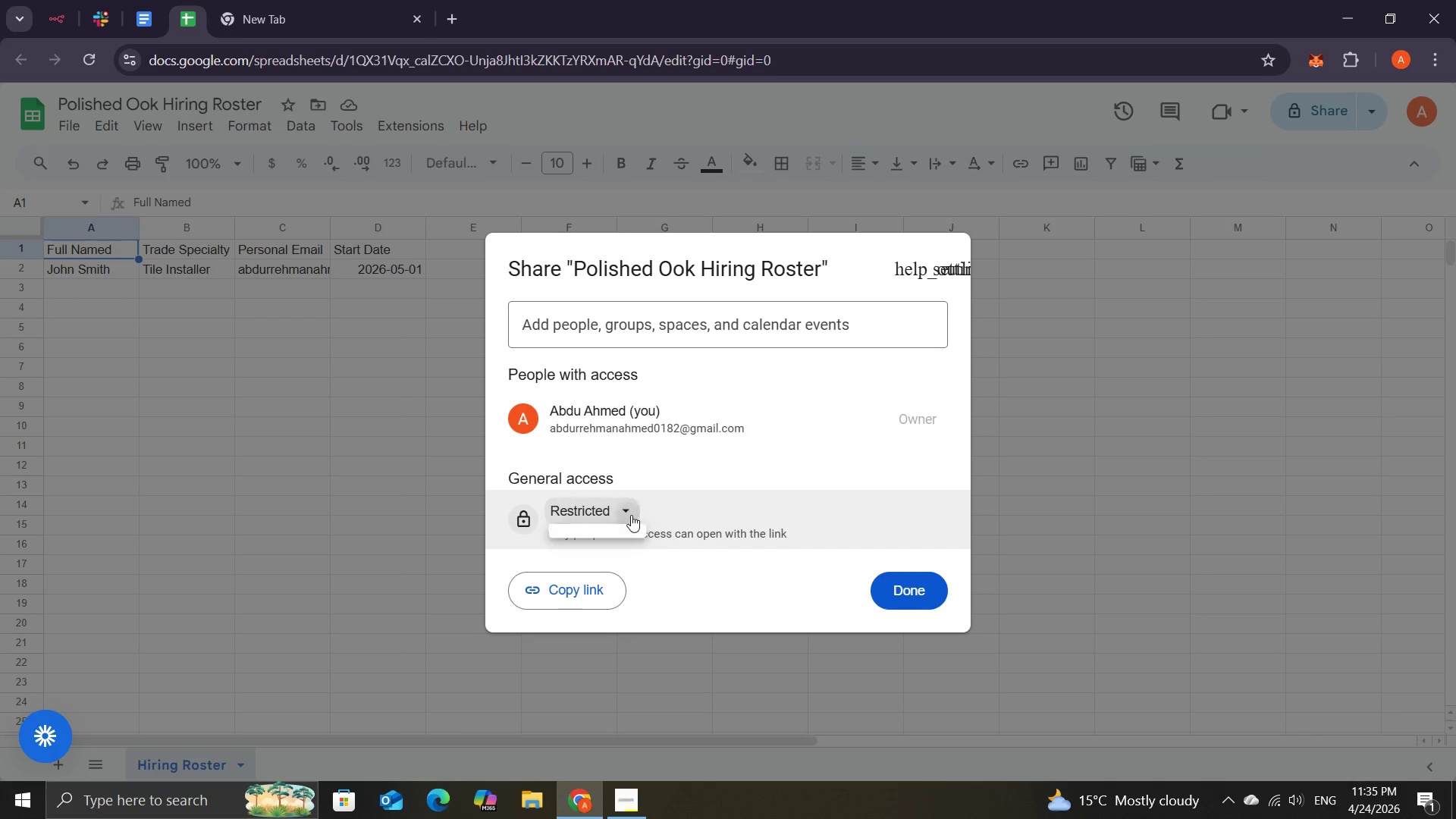 
triple_click([631, 515])
 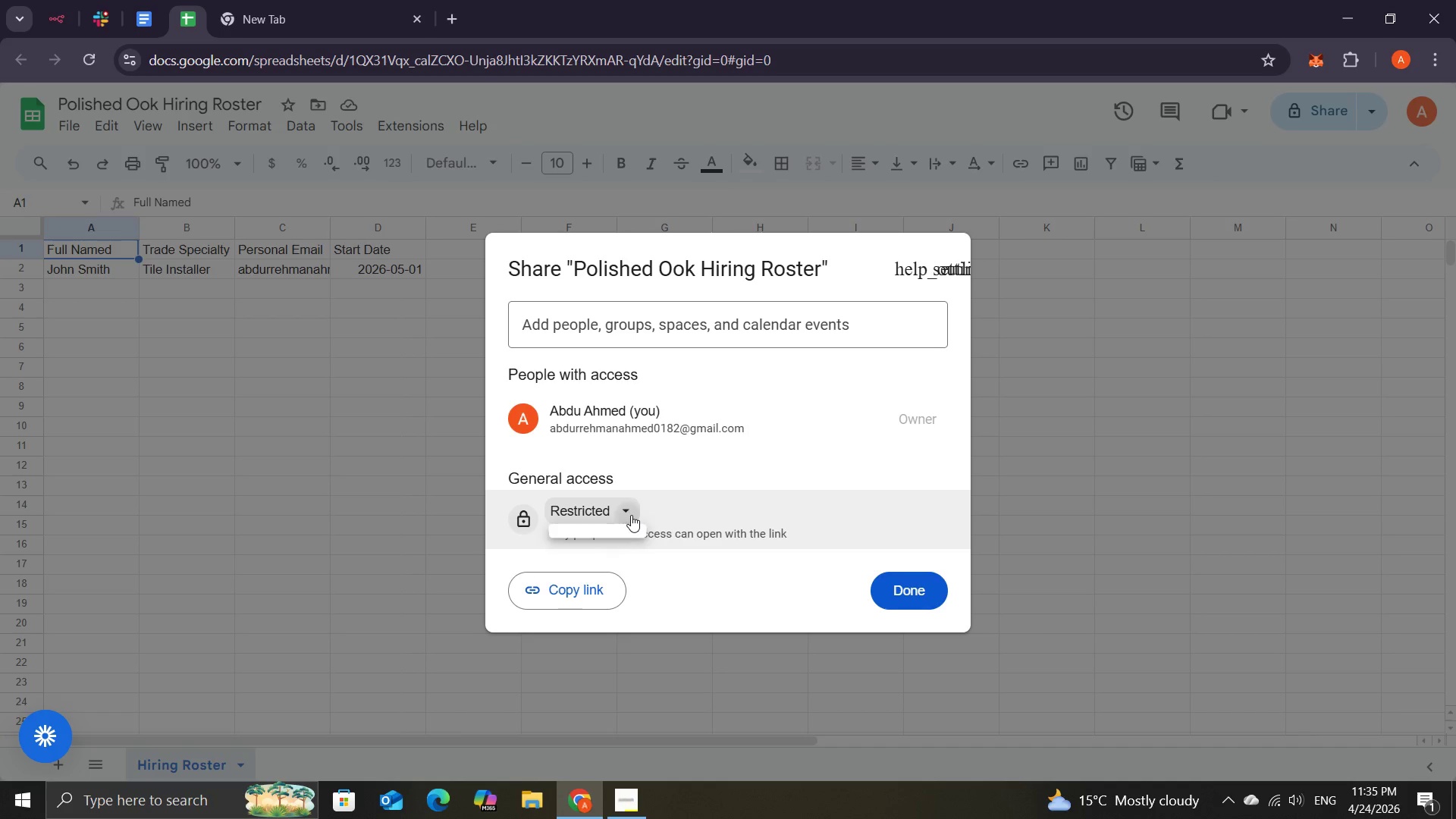 
triple_click([631, 515])
 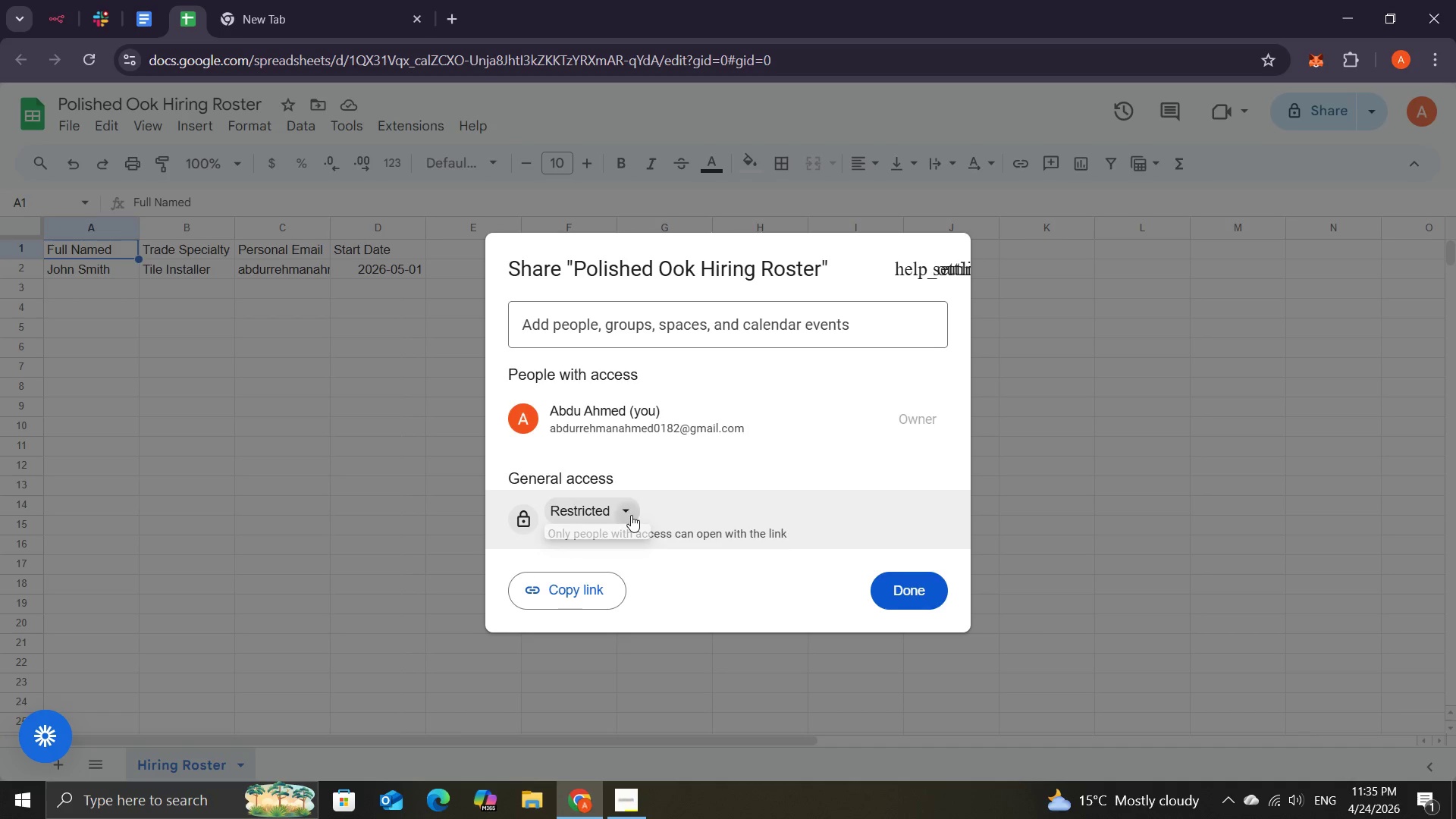 
triple_click([631, 515])
 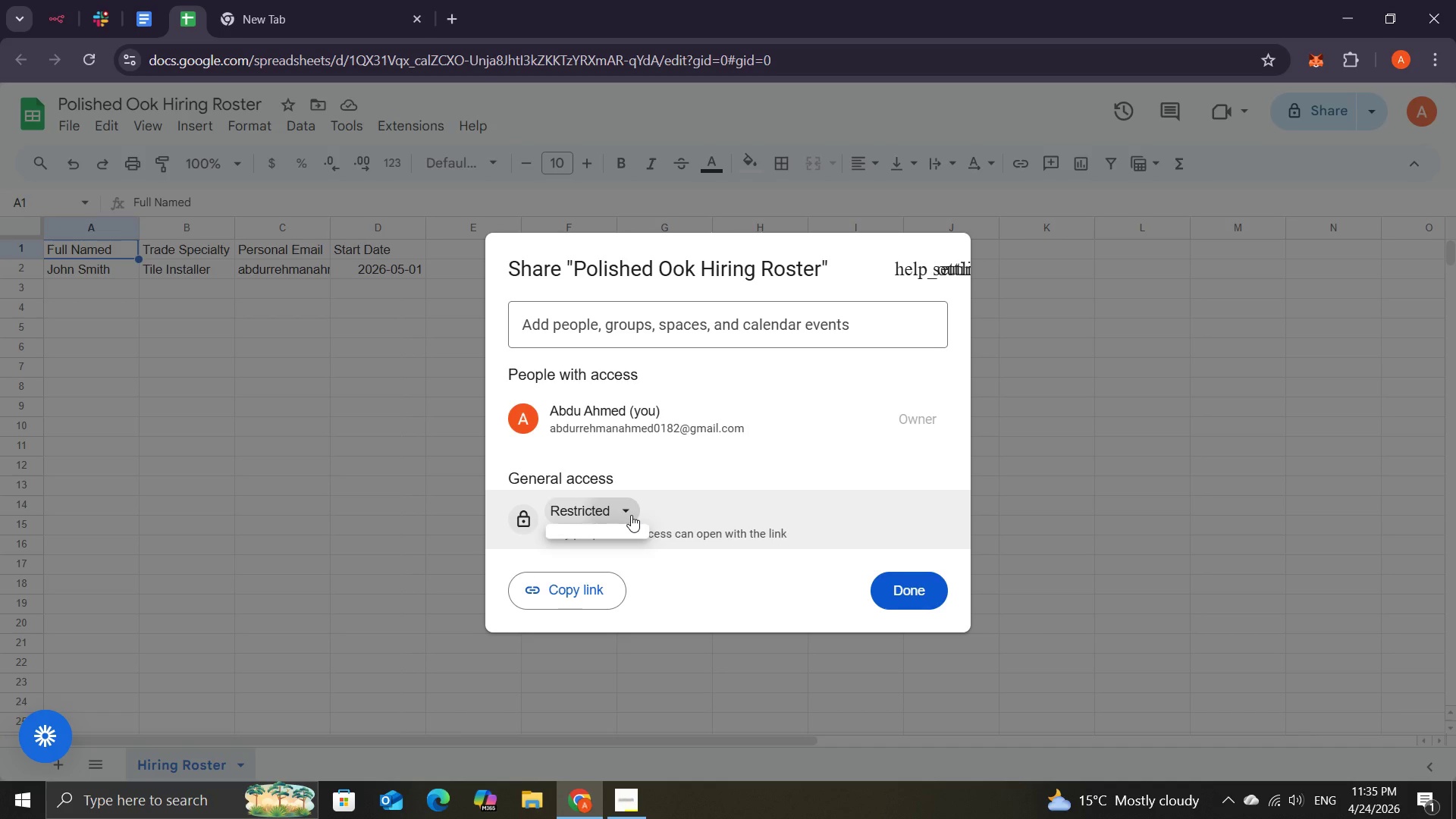 
triple_click([631, 515])
 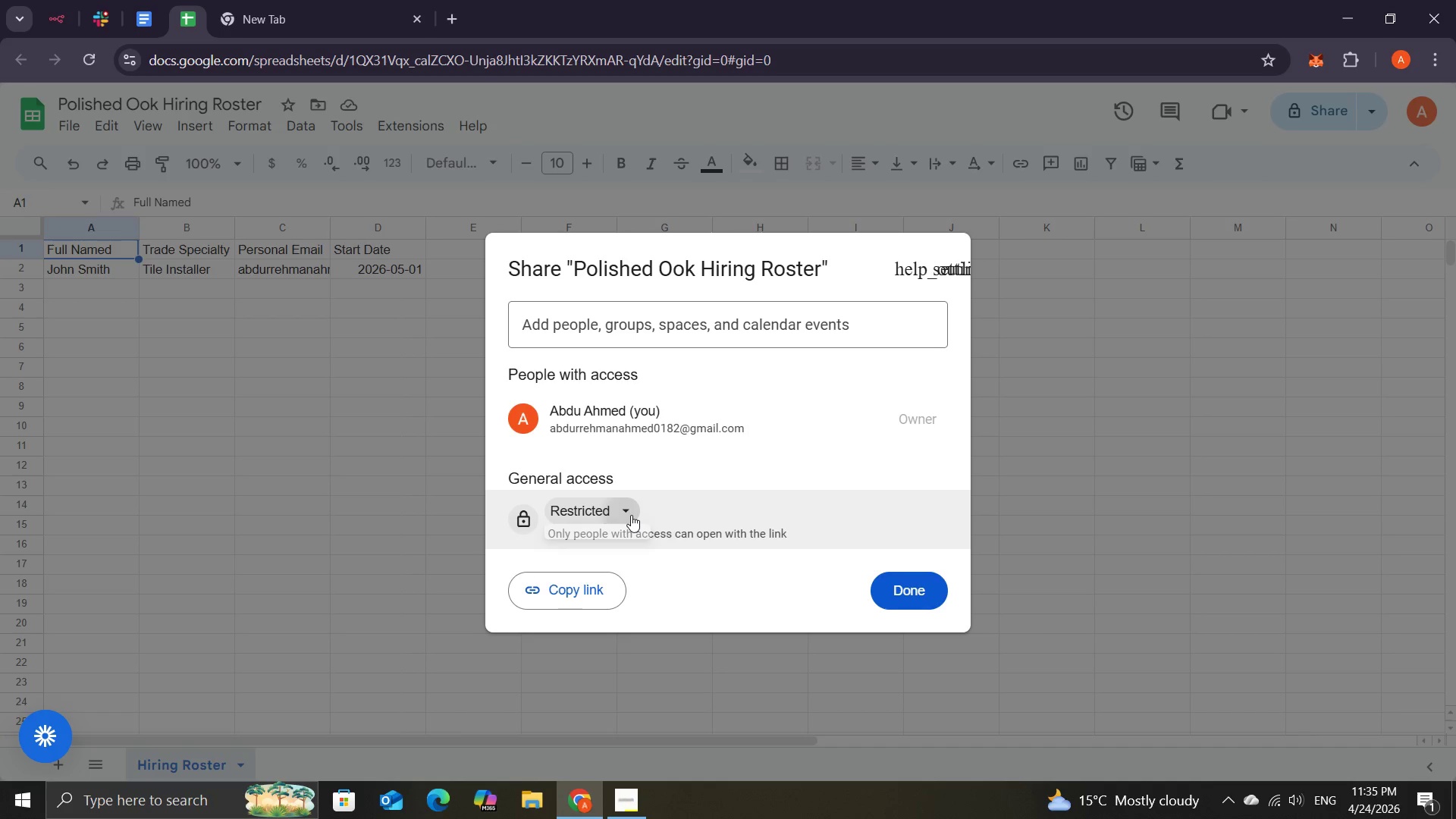 
triple_click([631, 515])
 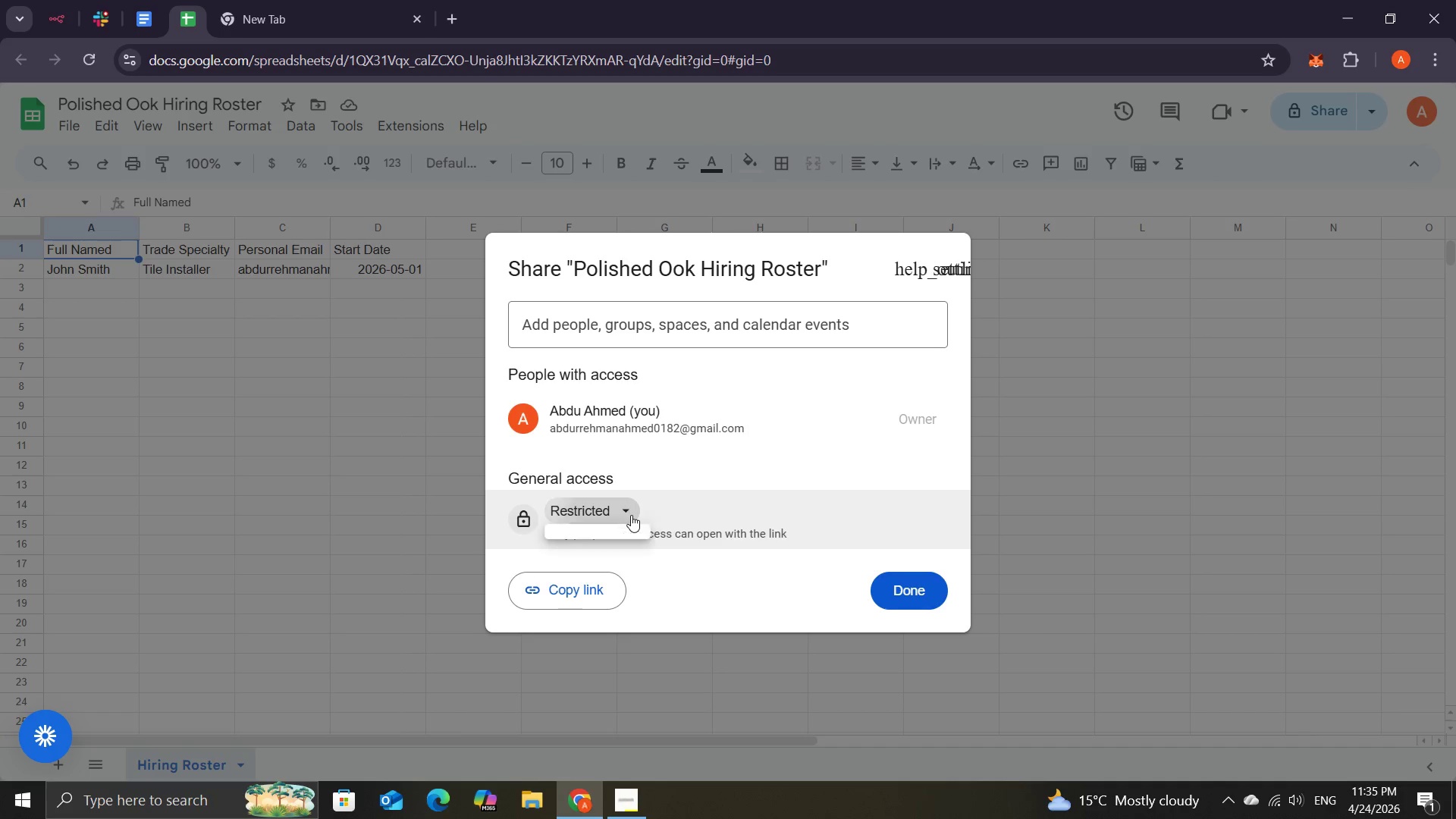 
triple_click([631, 515])